 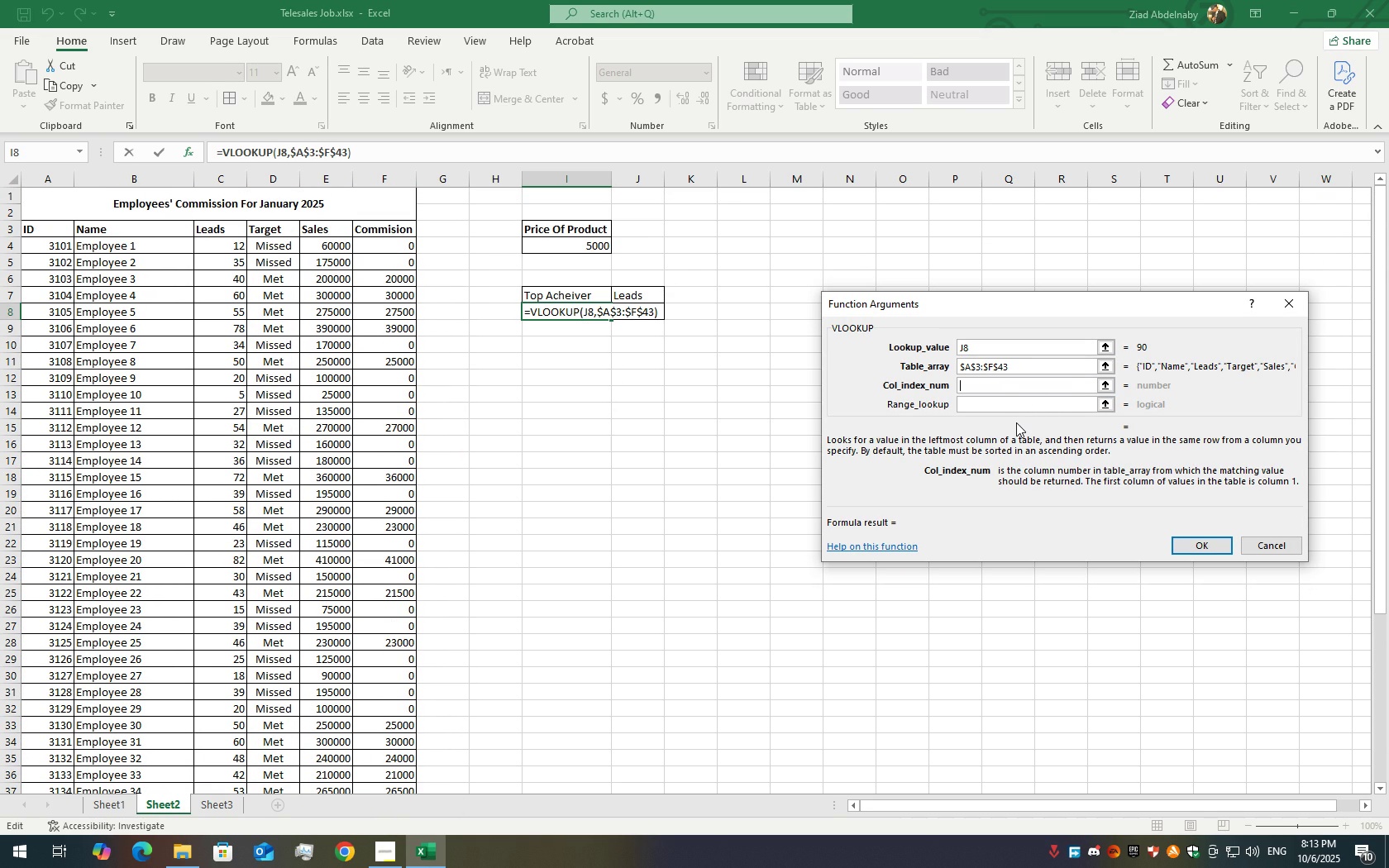 
key(Numpad2)
 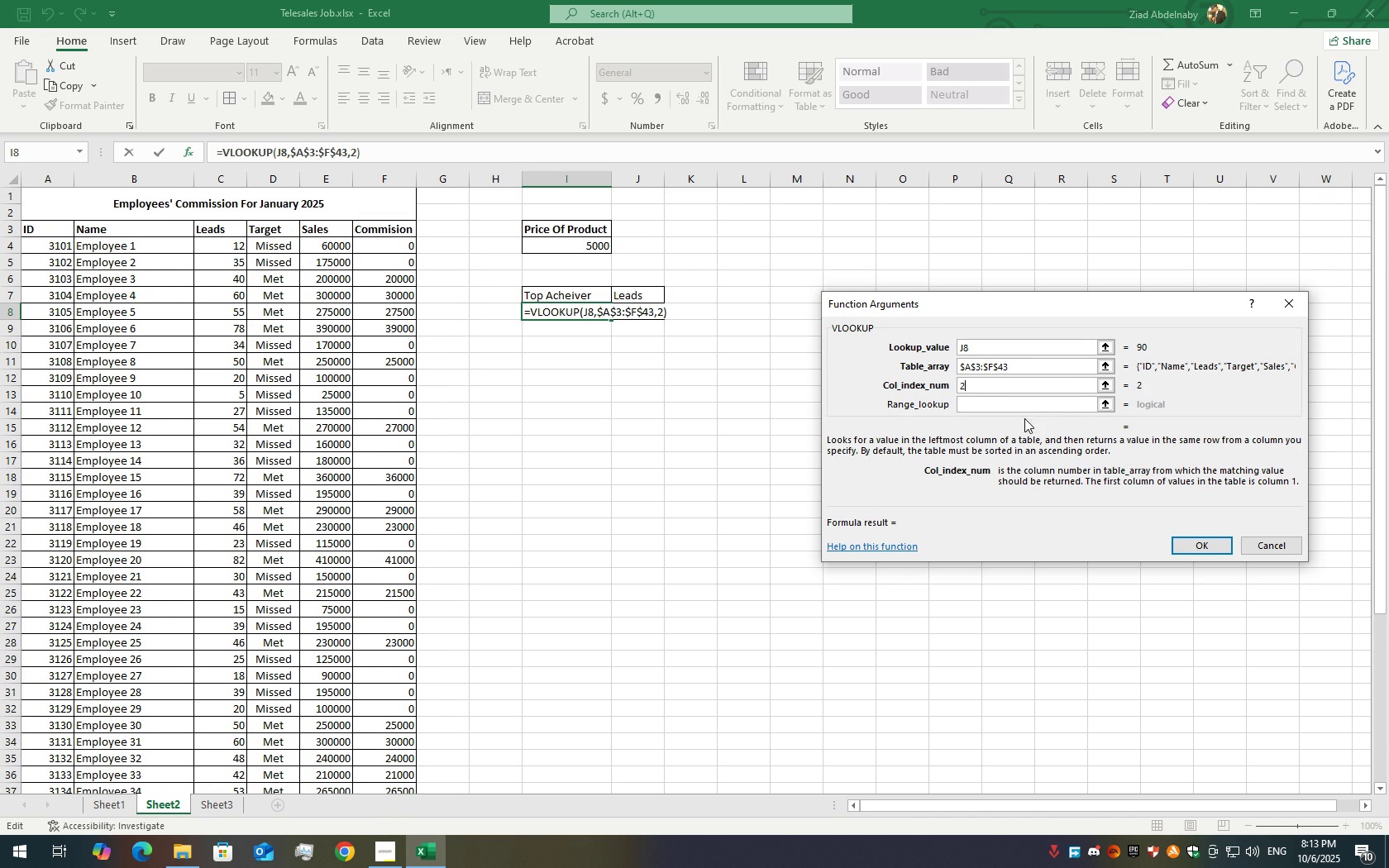 
left_click([1036, 398])
 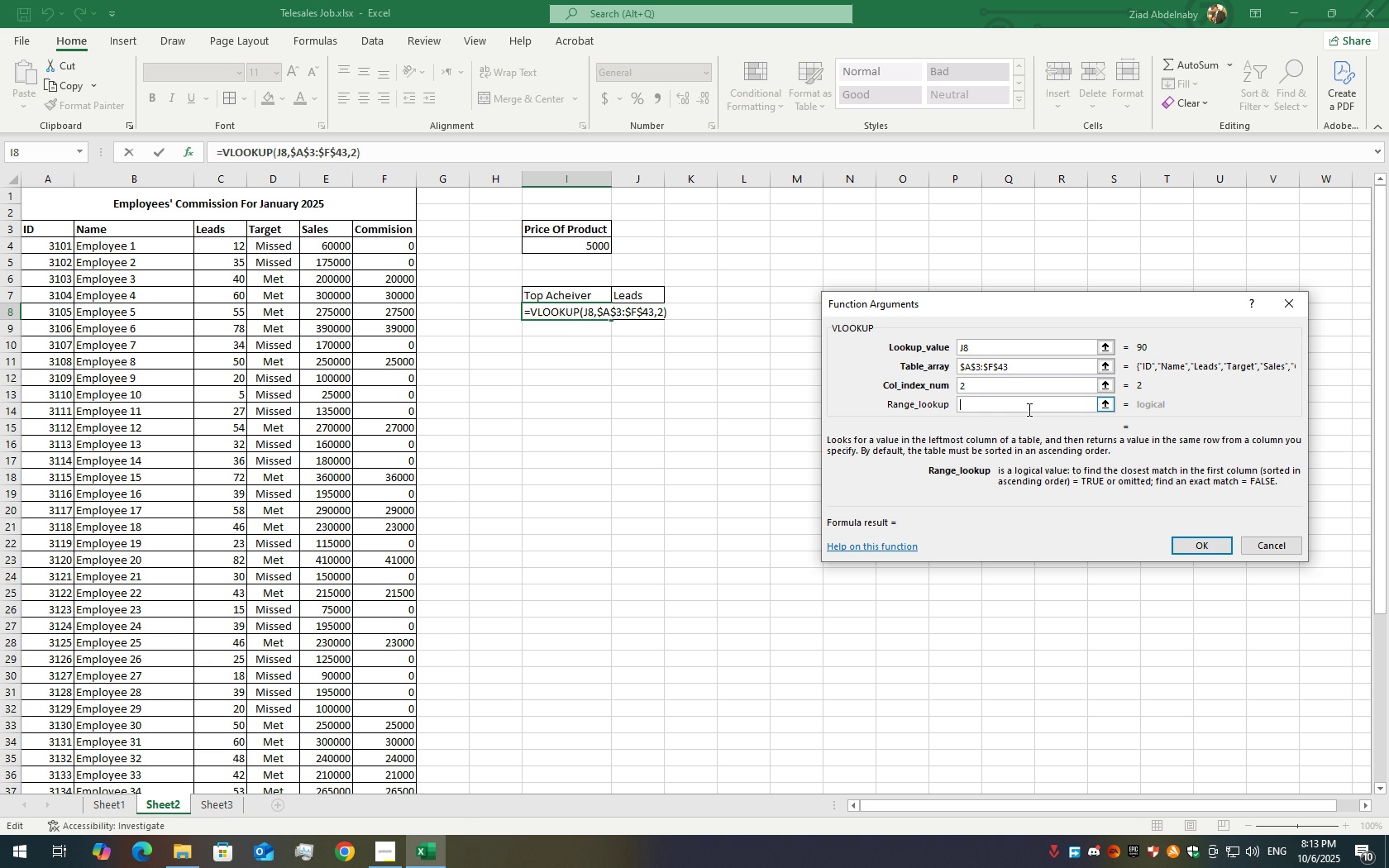 
key(Numpad0)
 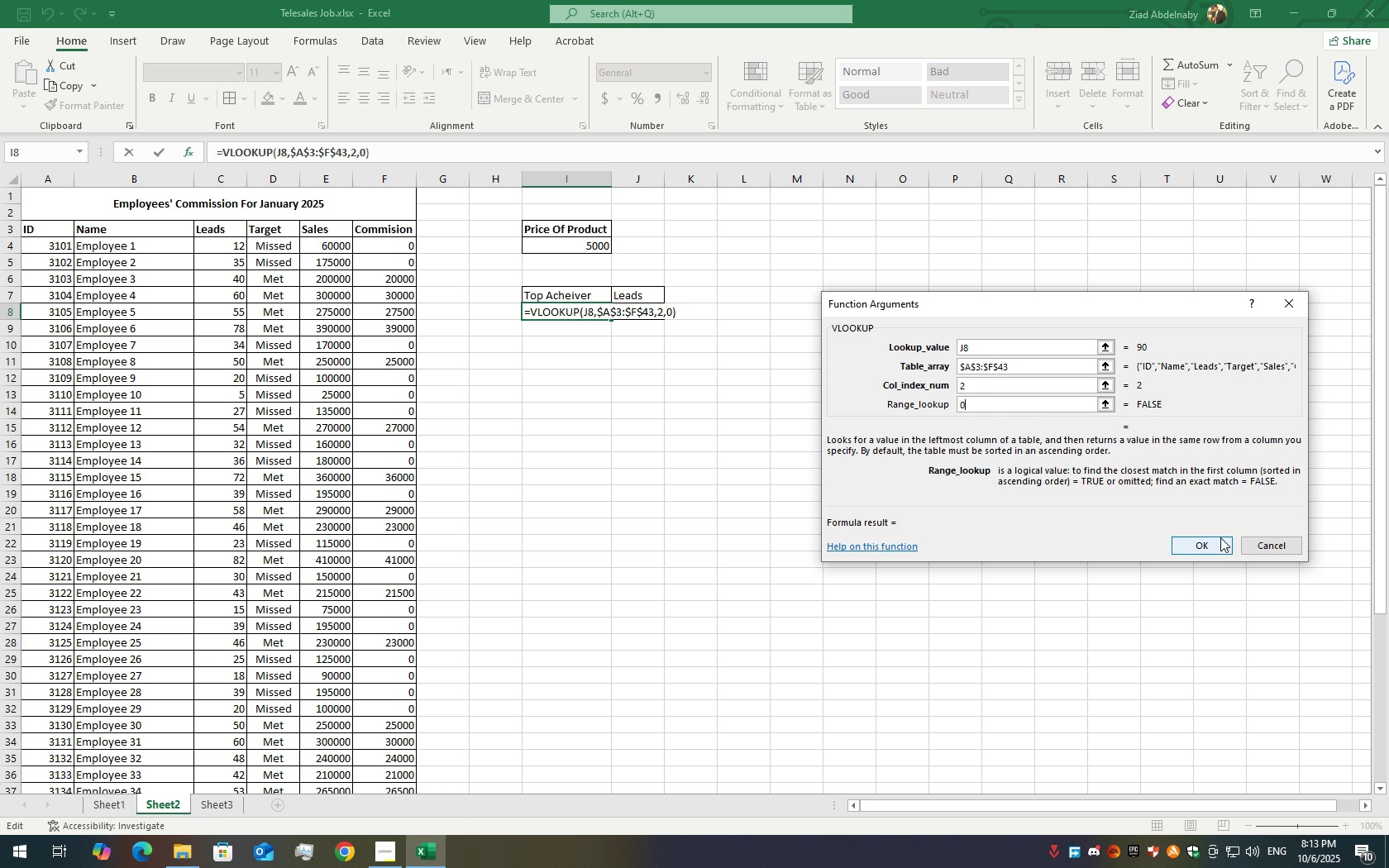 
left_click([1205, 549])
 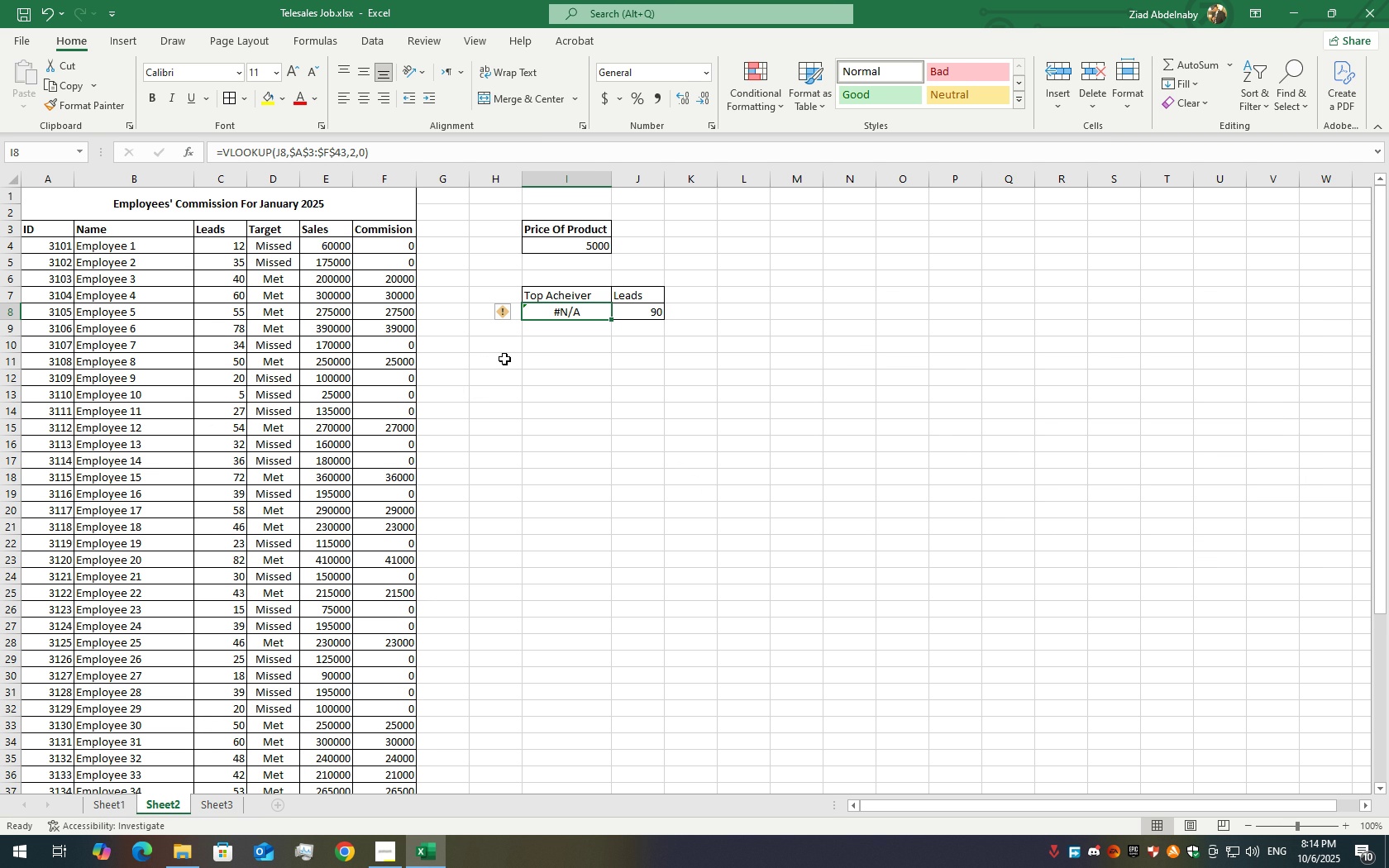 
wait(68.28)
 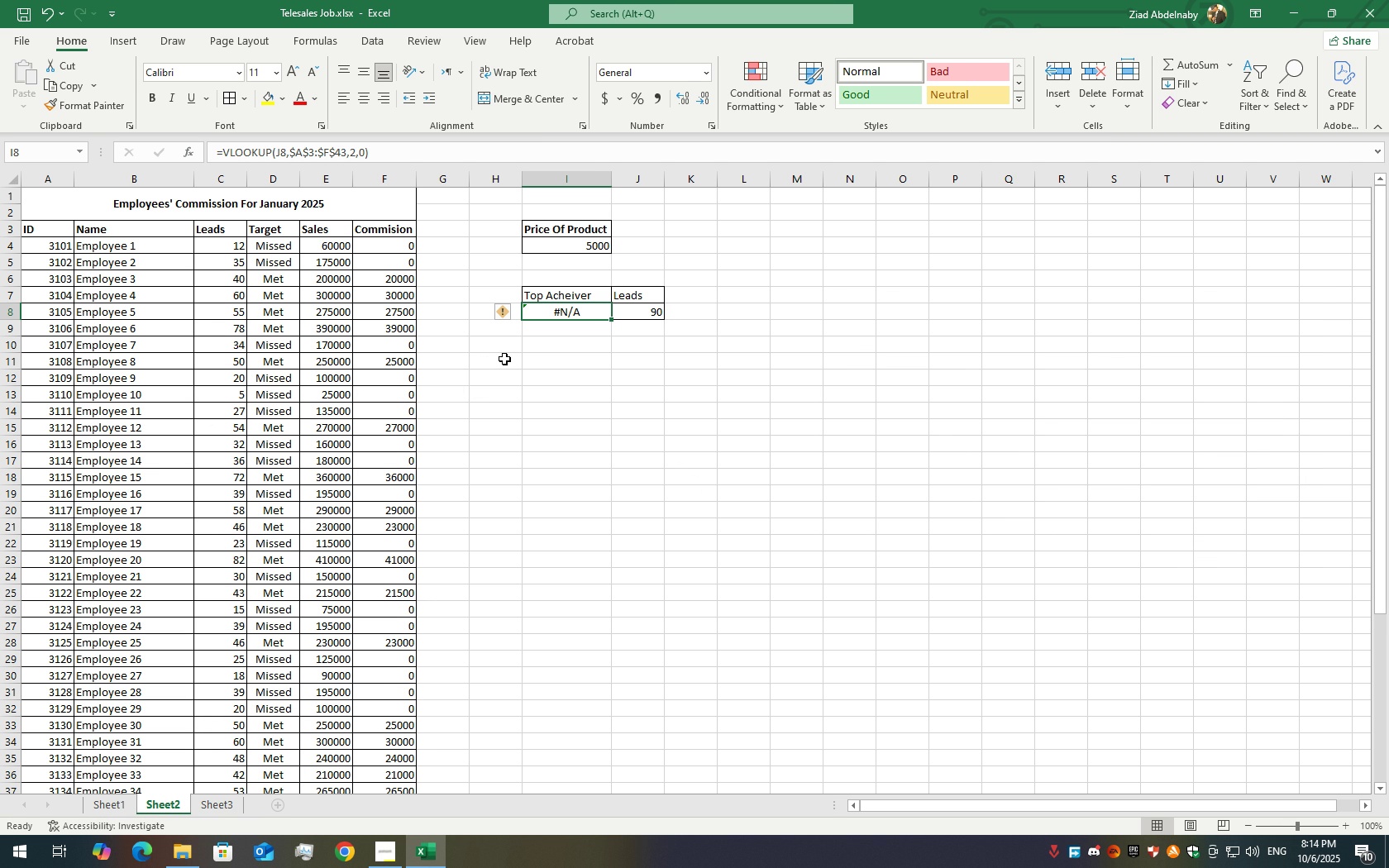 
double_click([591, 317])
 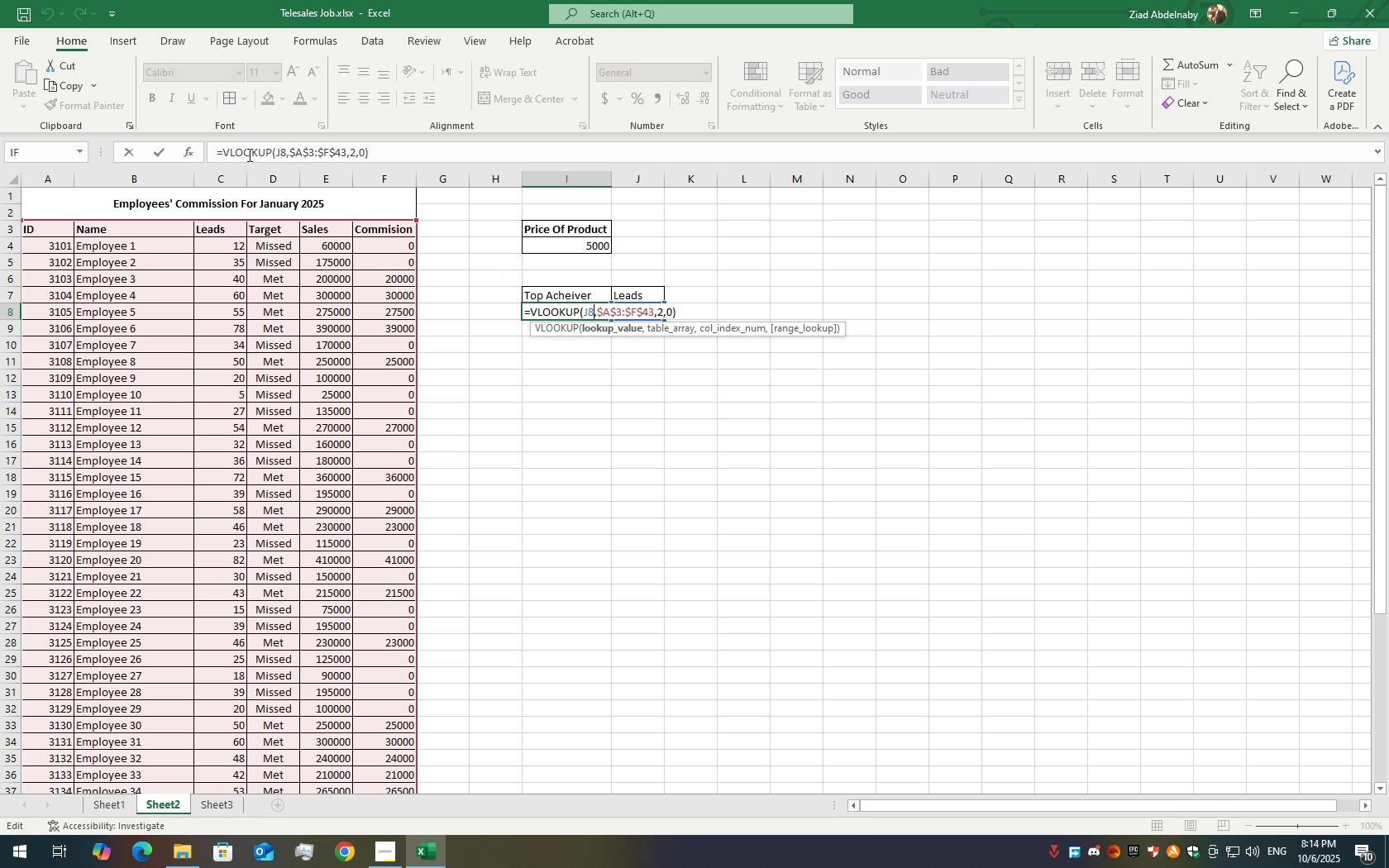 
left_click([185, 151])
 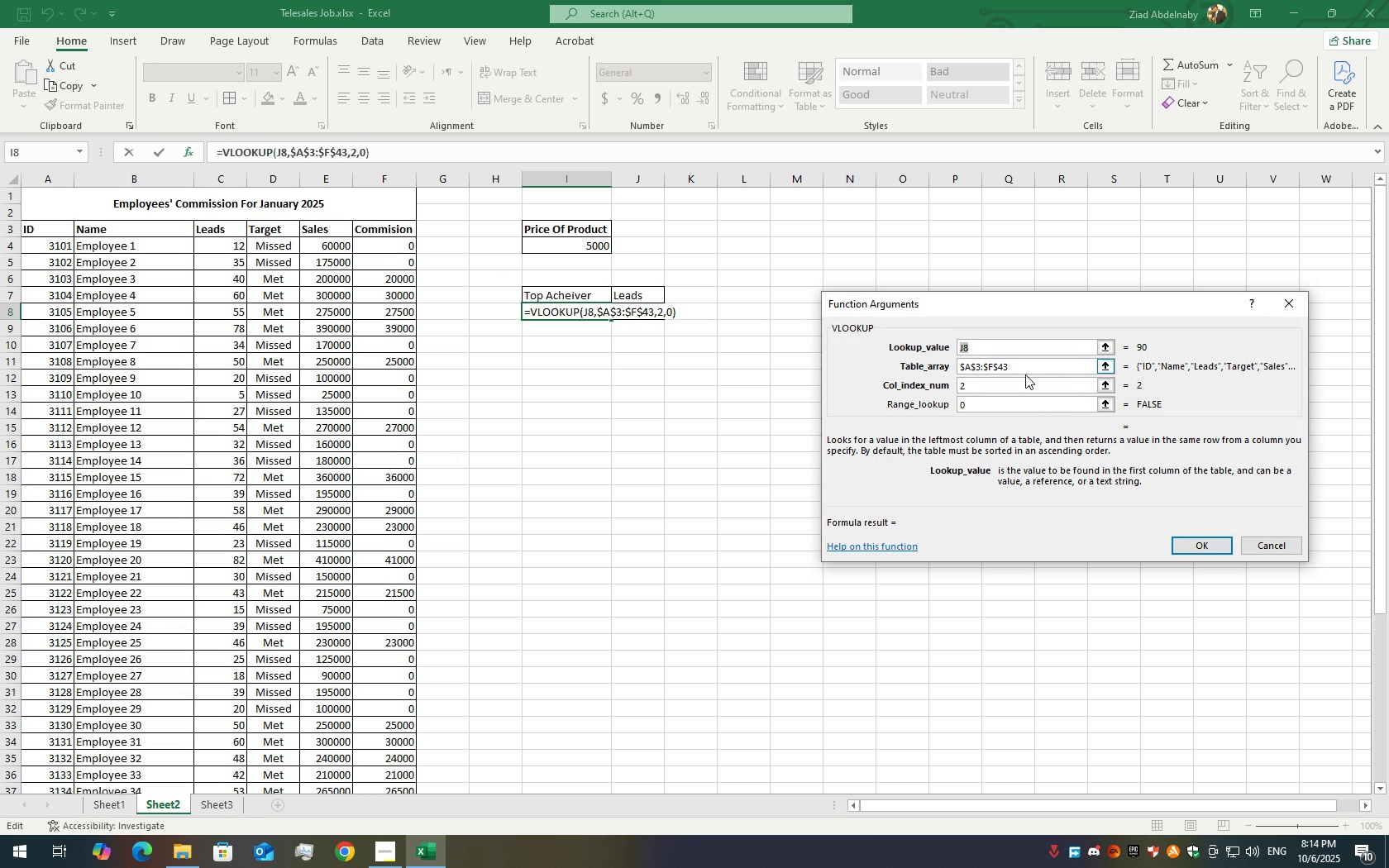 
wait(8.09)
 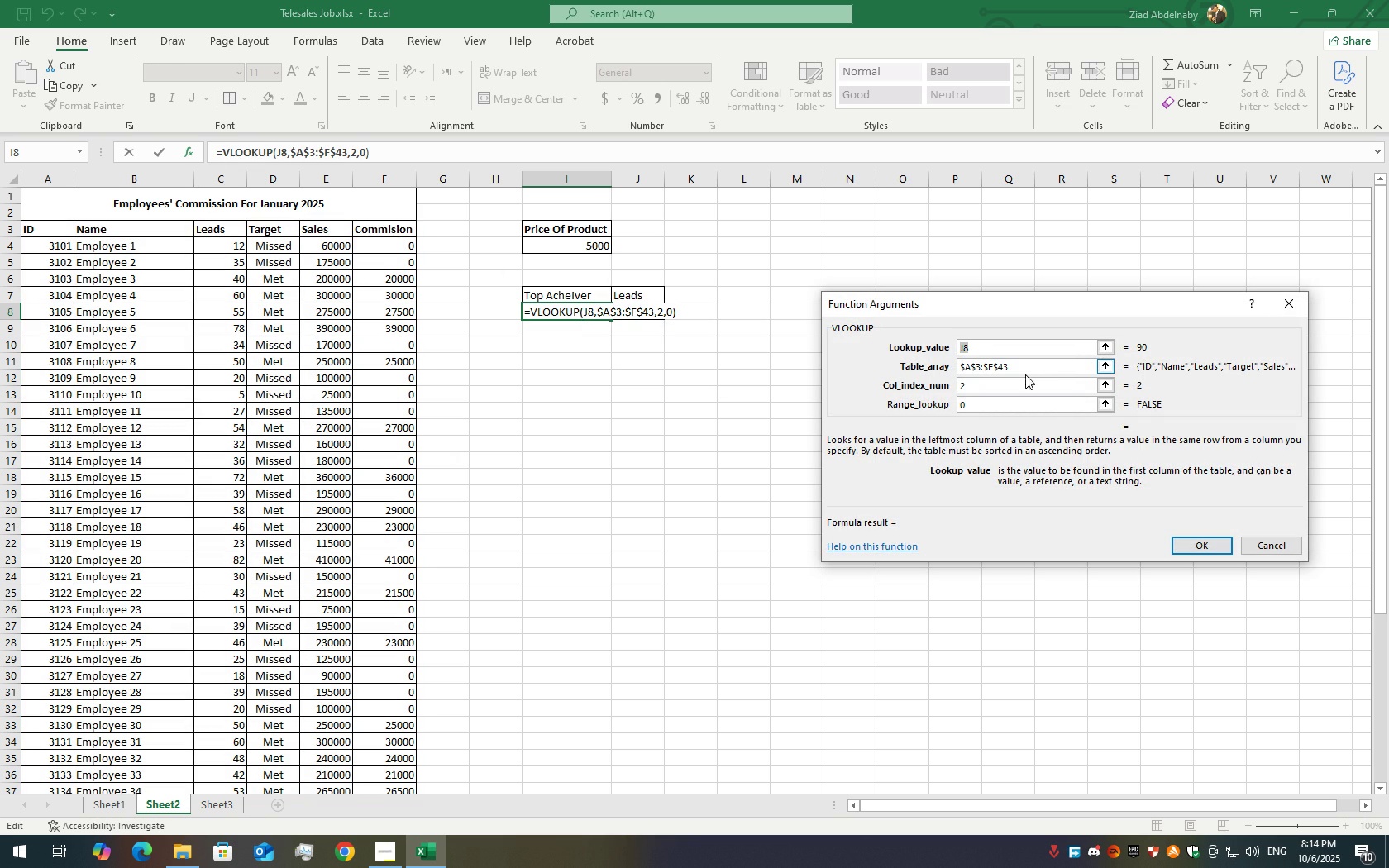 
double_click([1026, 365])
 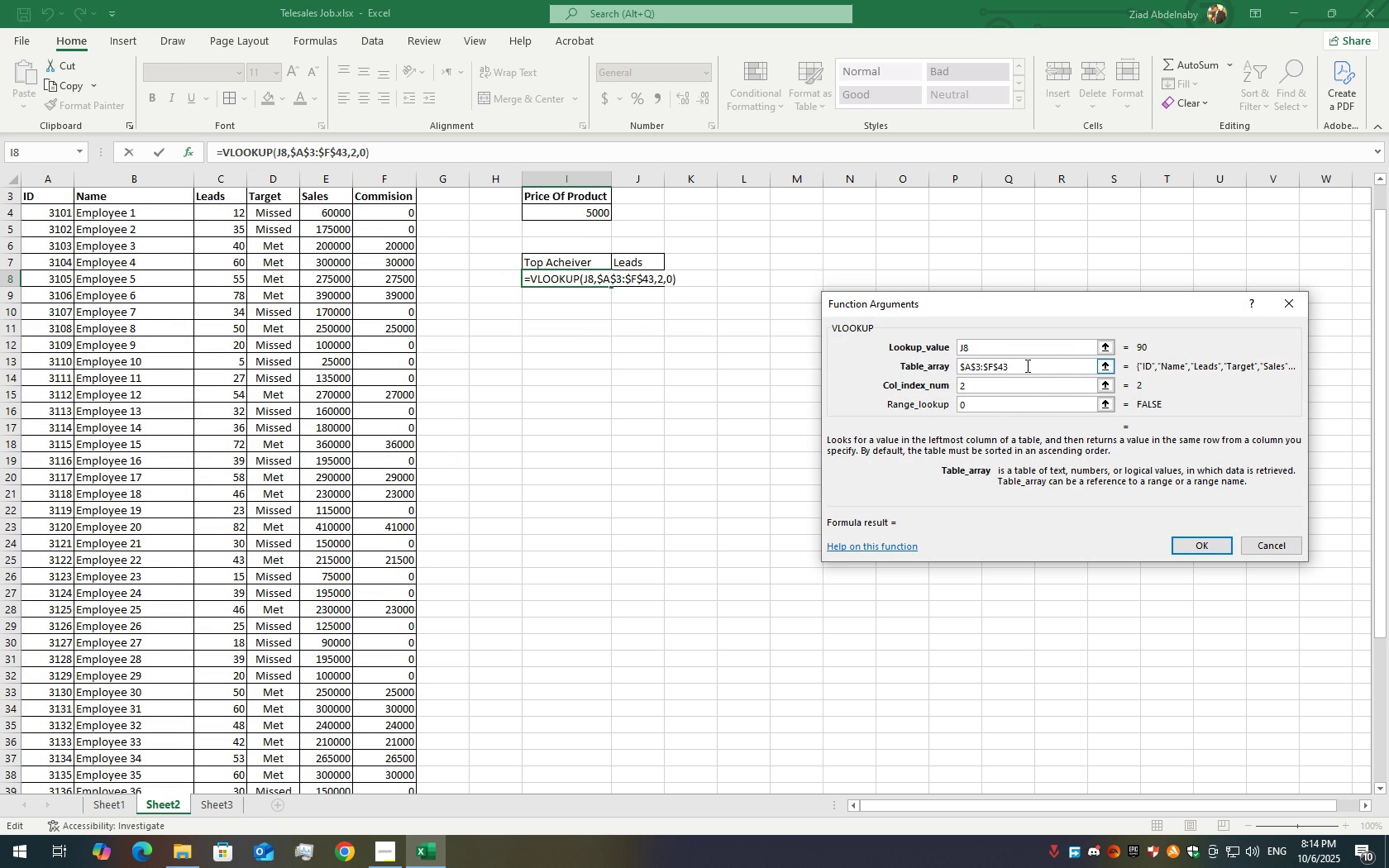 
triple_click([1026, 365])
 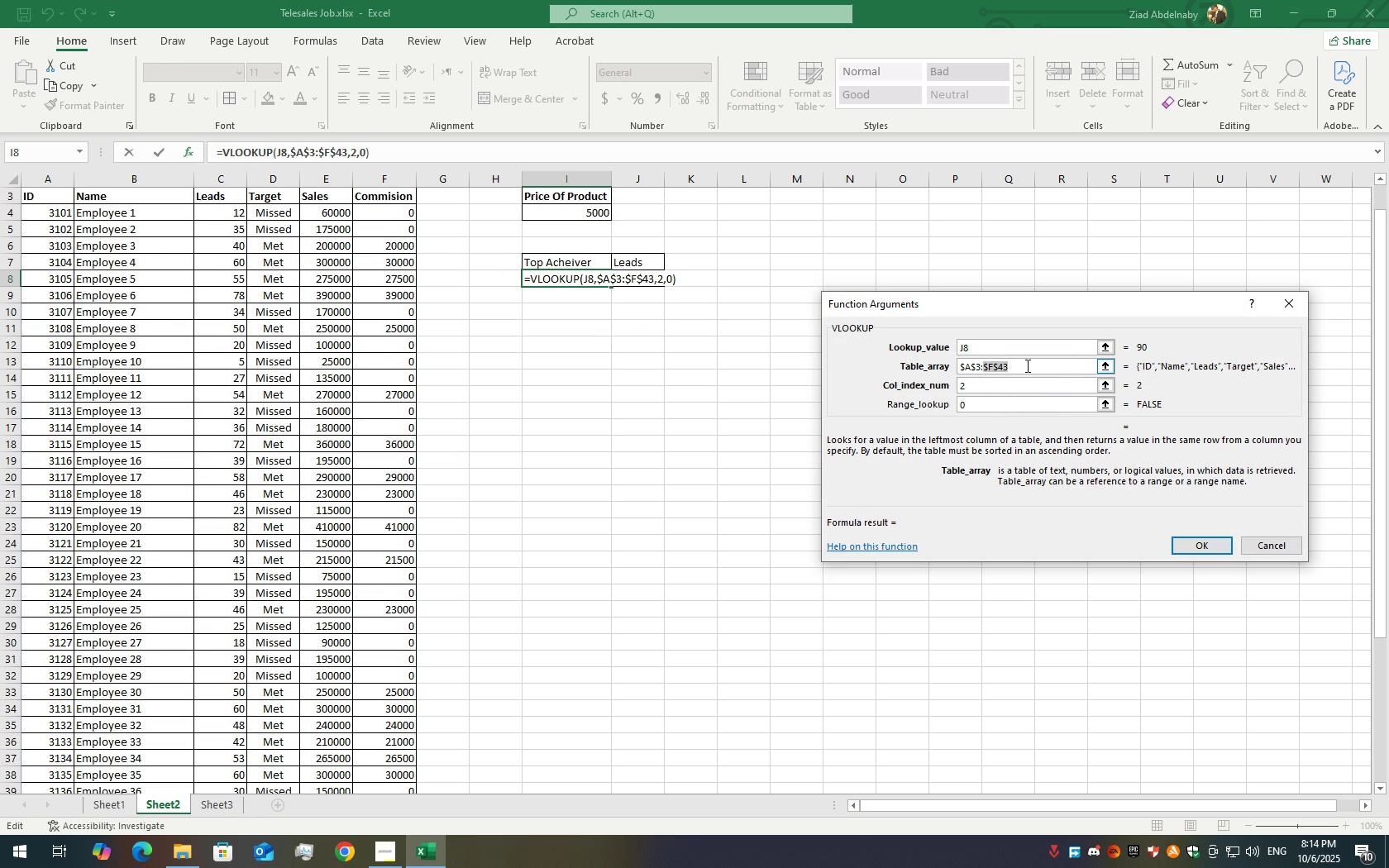 
triple_click([1026, 365])
 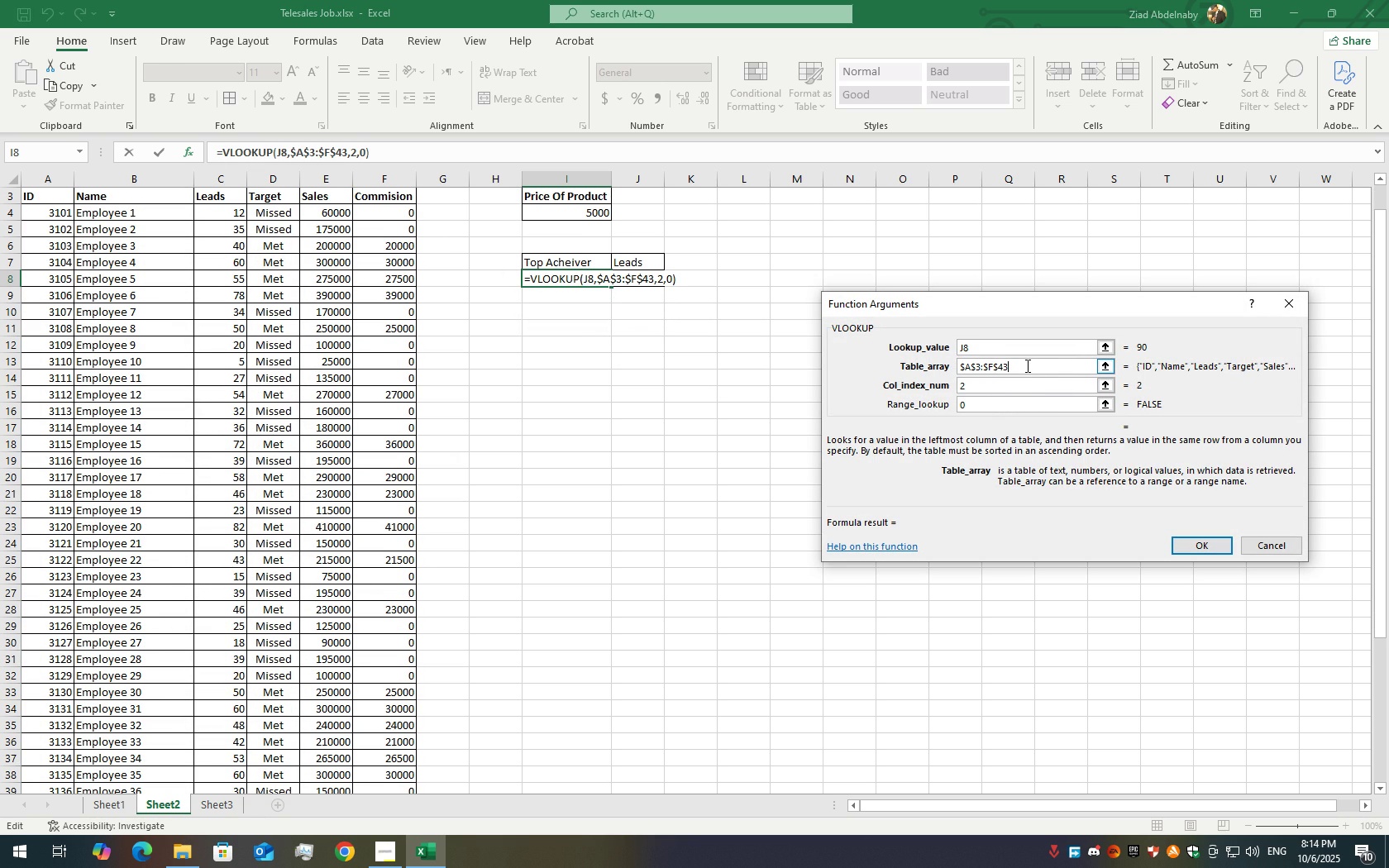 
triple_click([1026, 365])